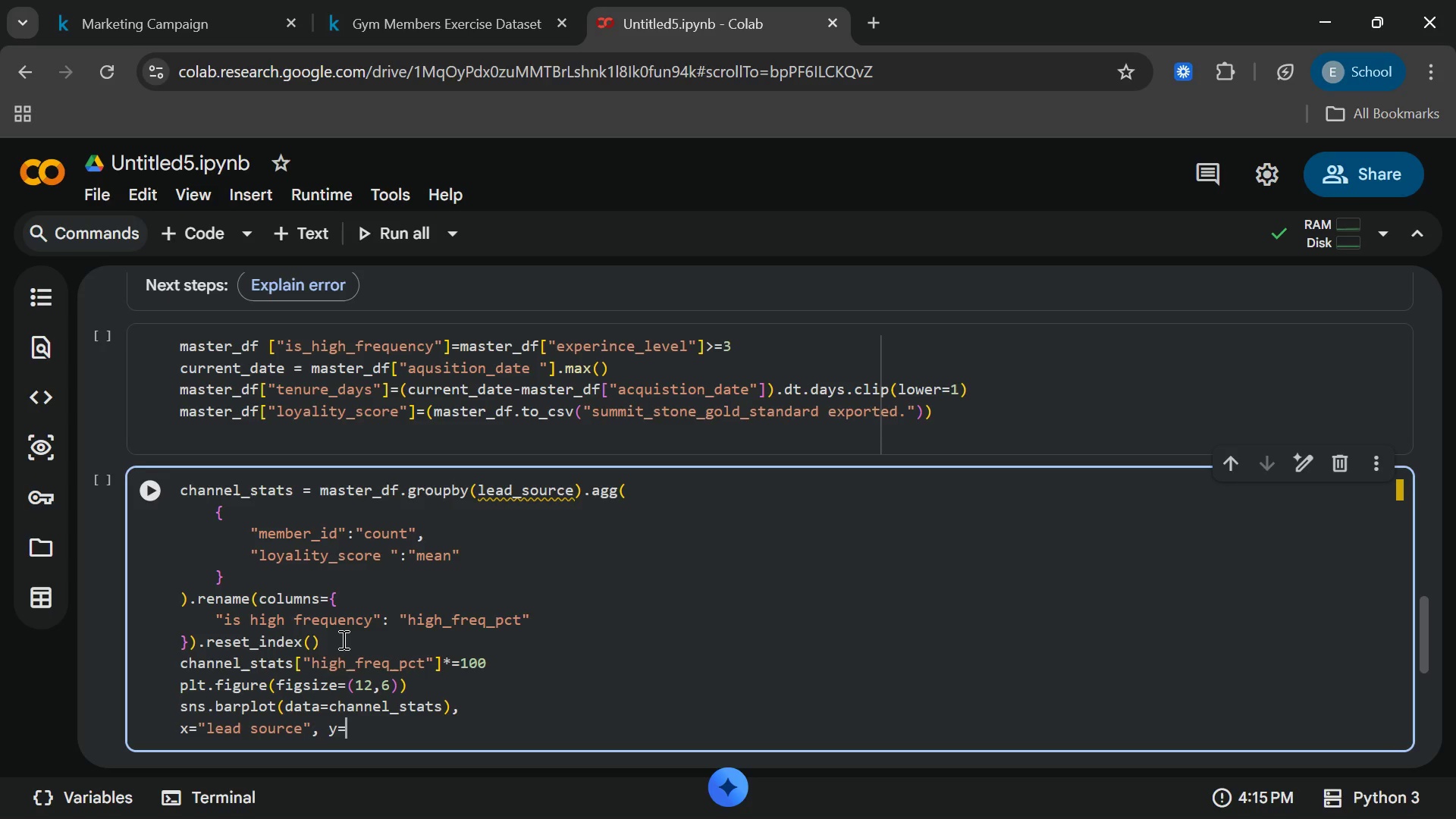 
key(Equal)
 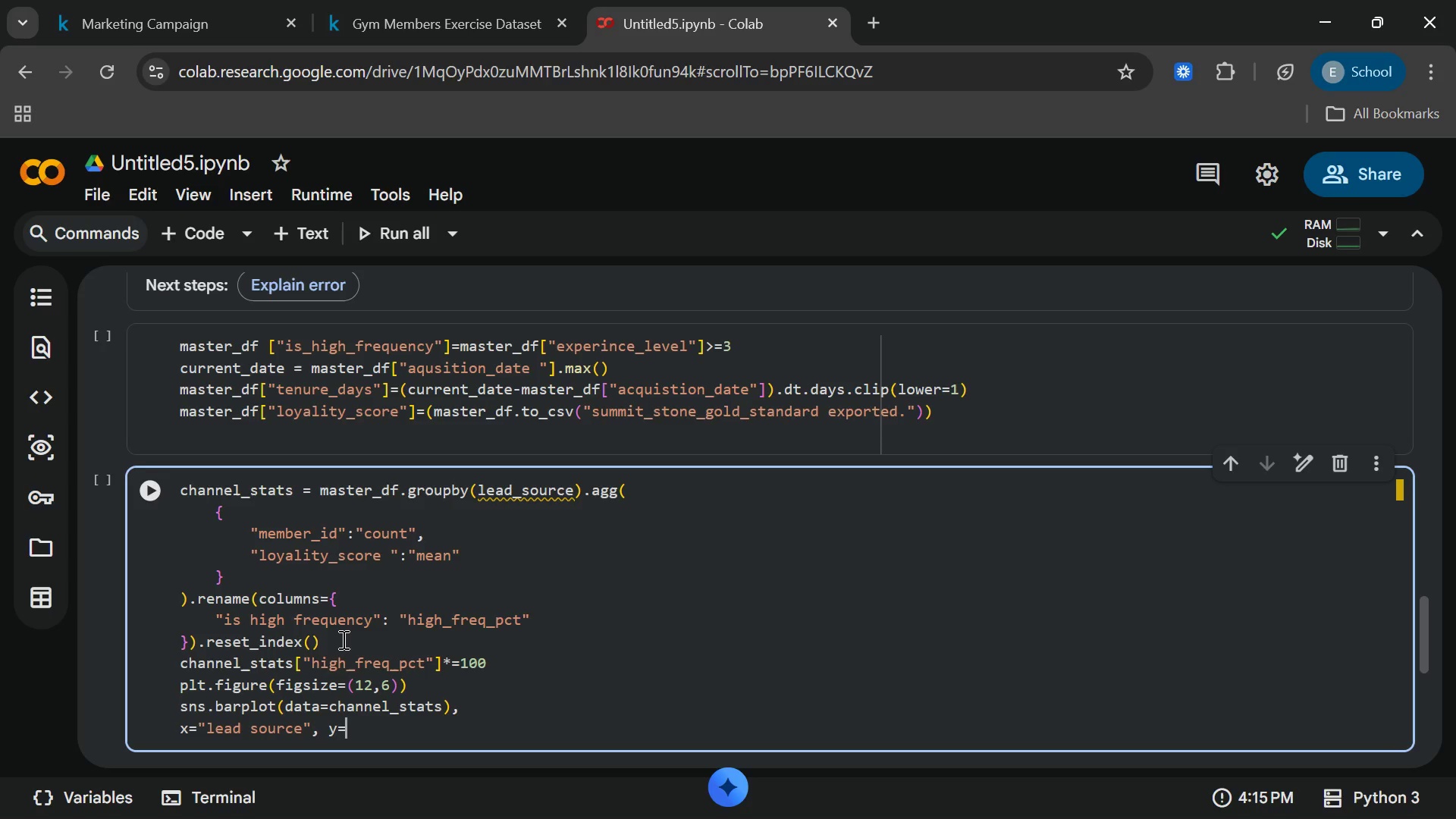 
type( "loyality_score )
 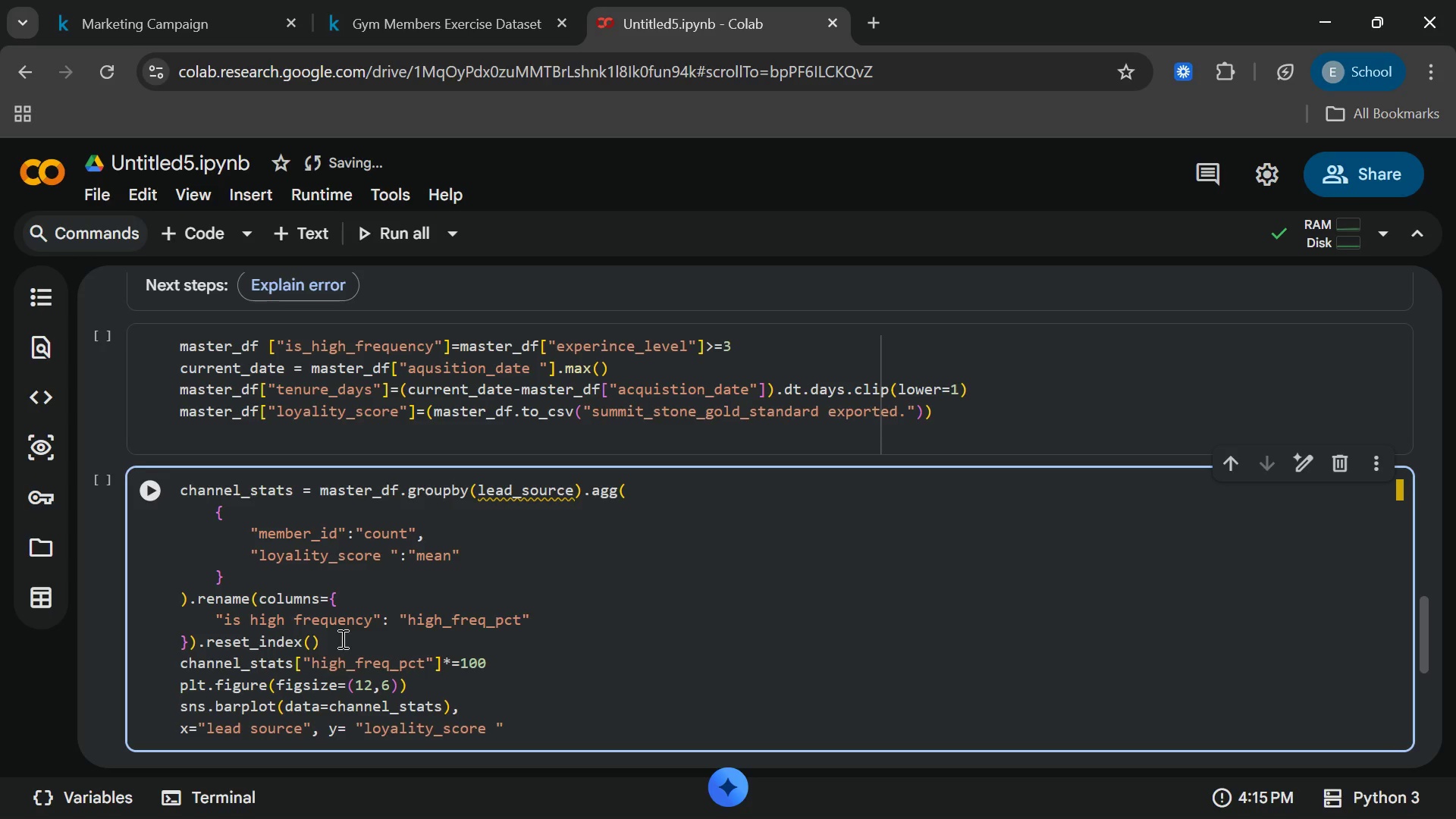 
key(ArrowRight)
 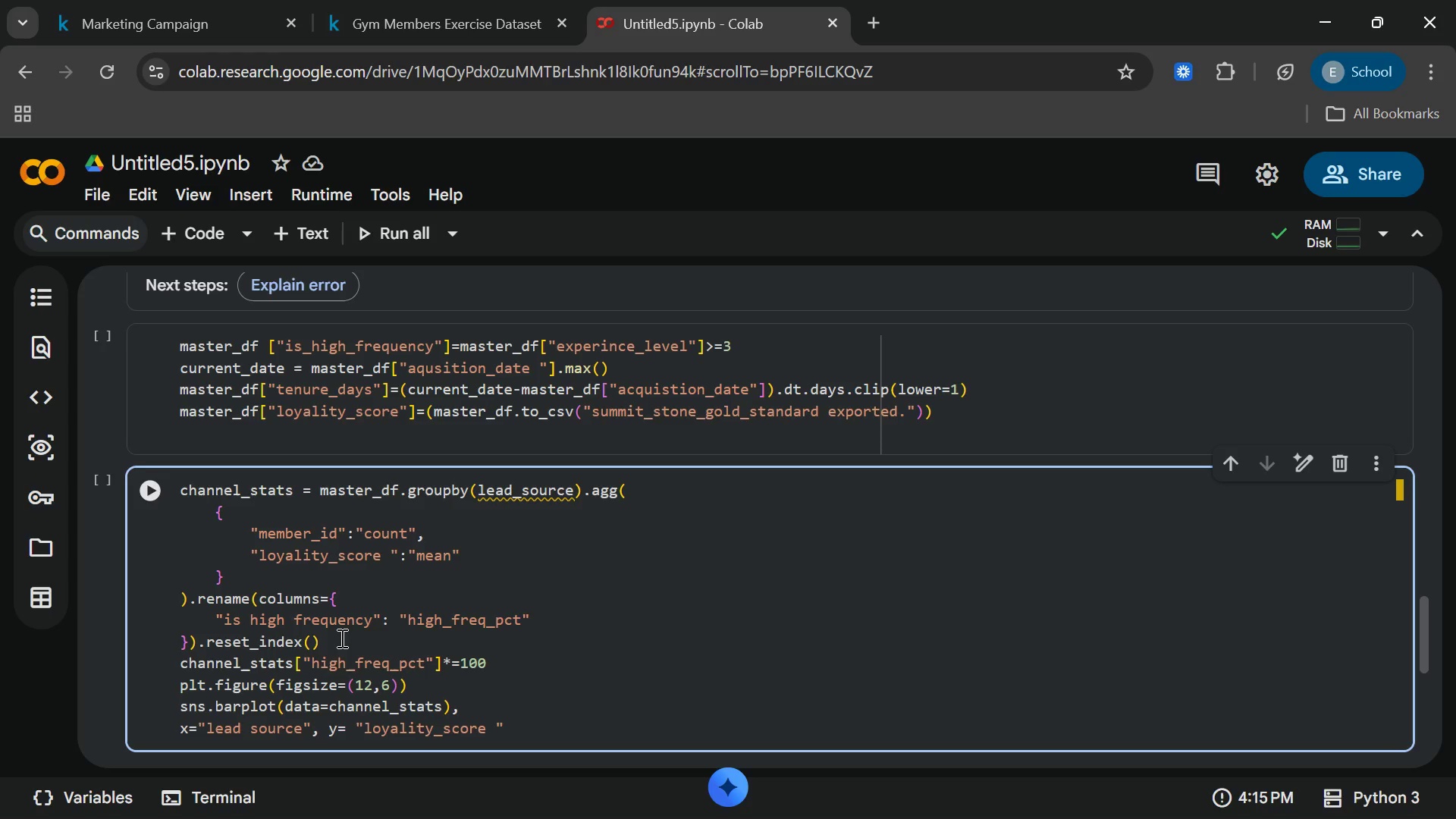 
type(,pallette=")
 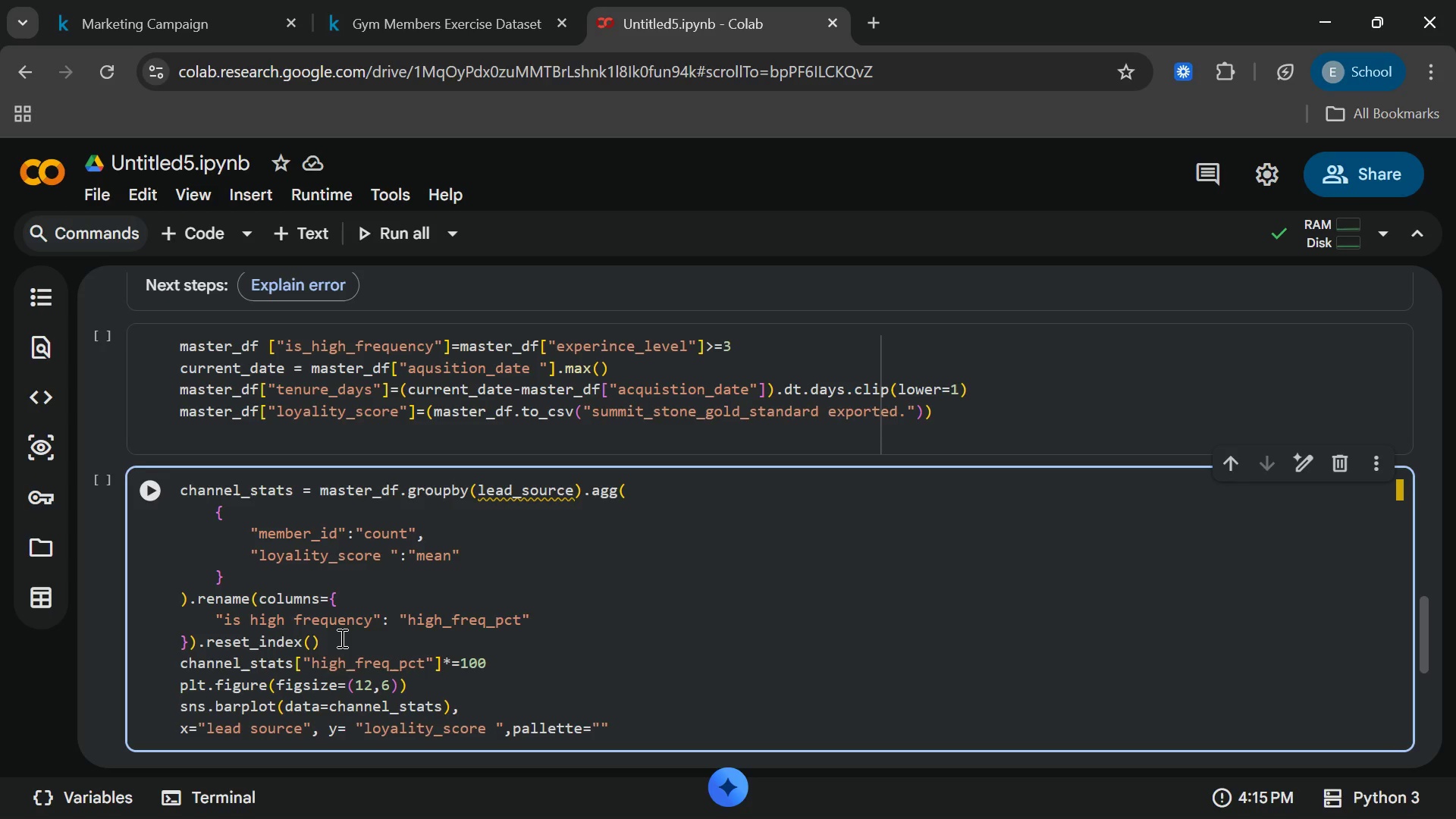 
left_click([1006, 778])